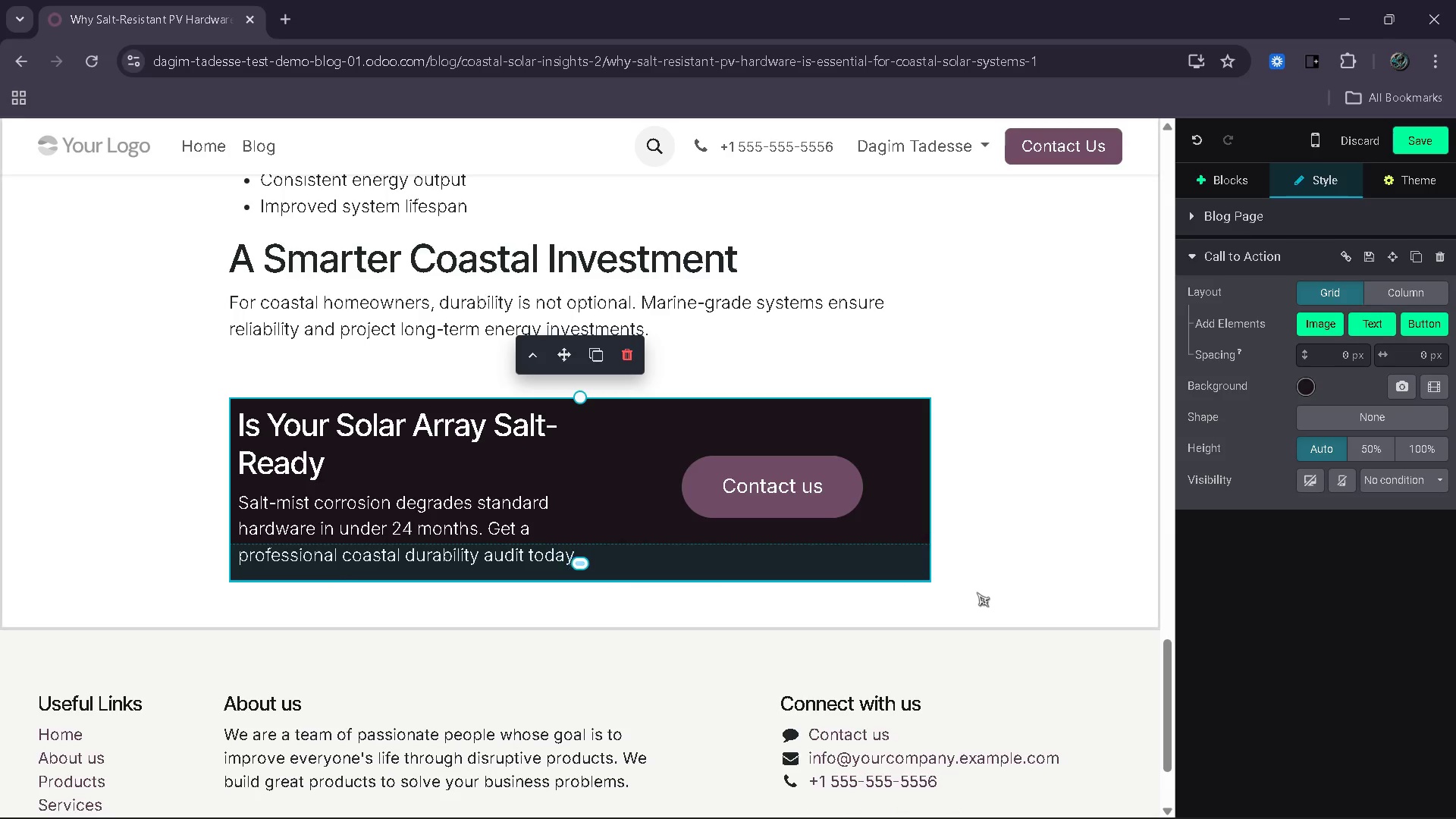 
left_click([977, 592])
 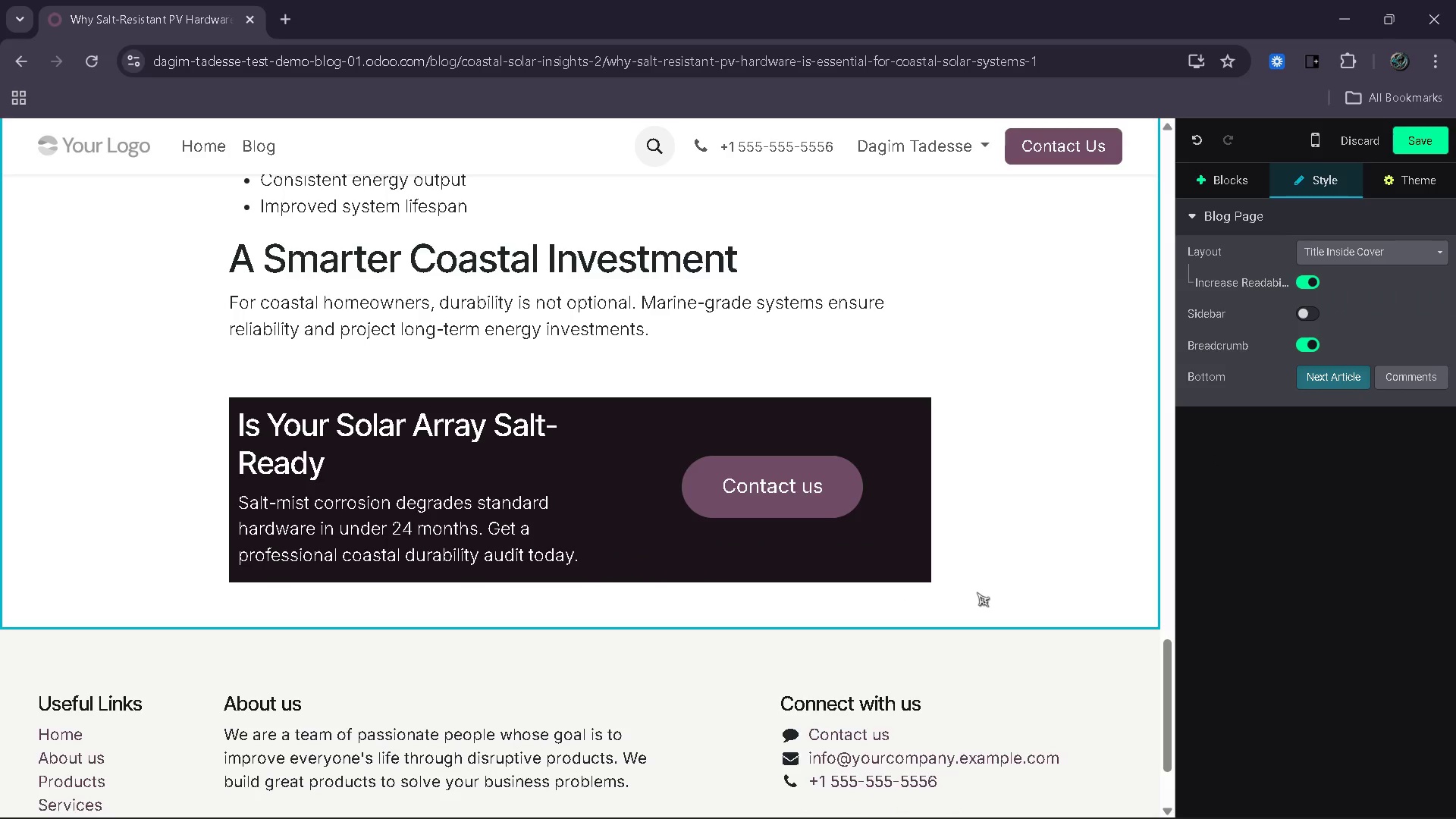 
left_click([708, 550])
 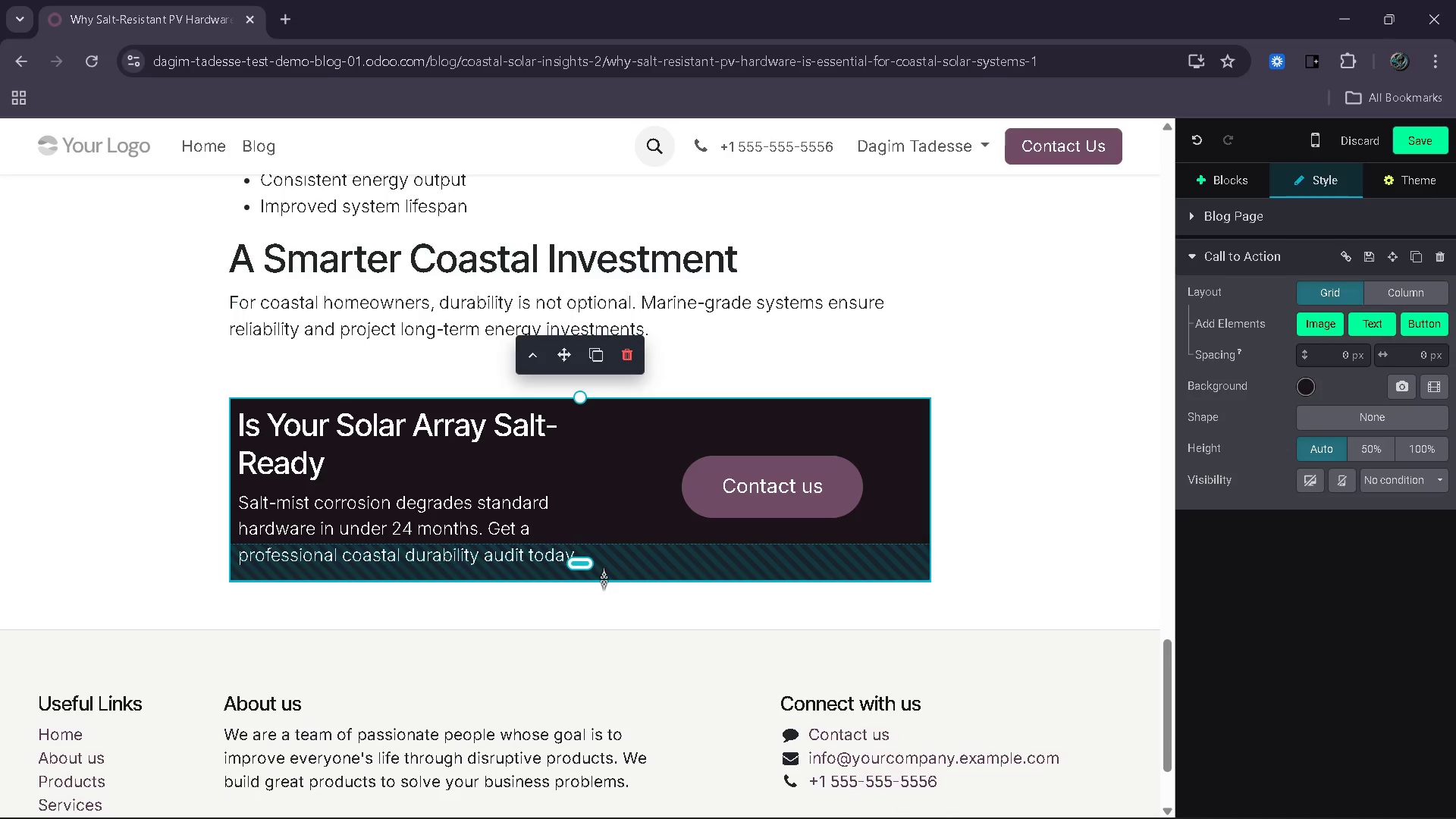 
left_click_drag(start_coordinate=[604, 579], to_coordinate=[604, 629])
 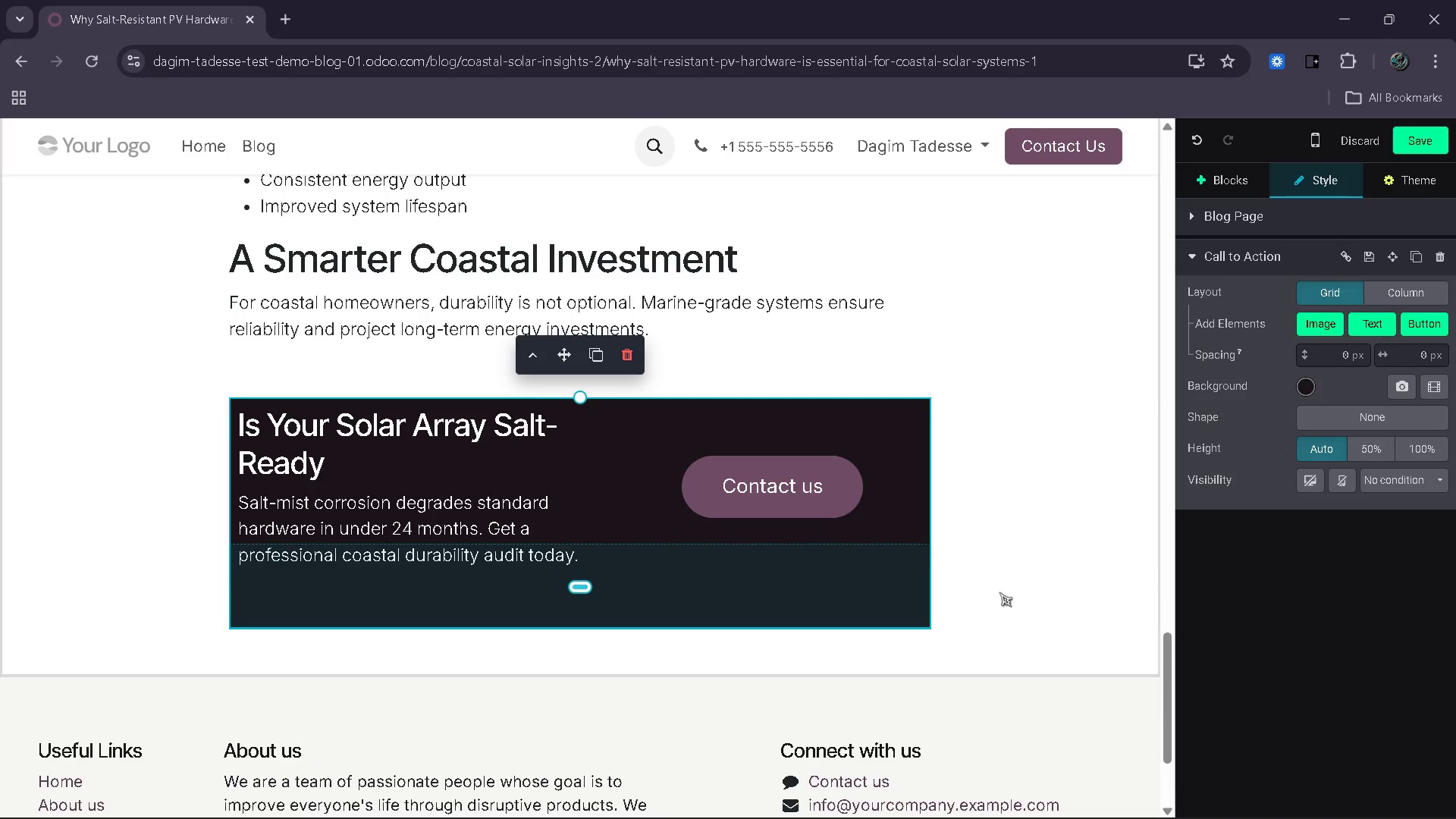 
left_click([999, 592])
 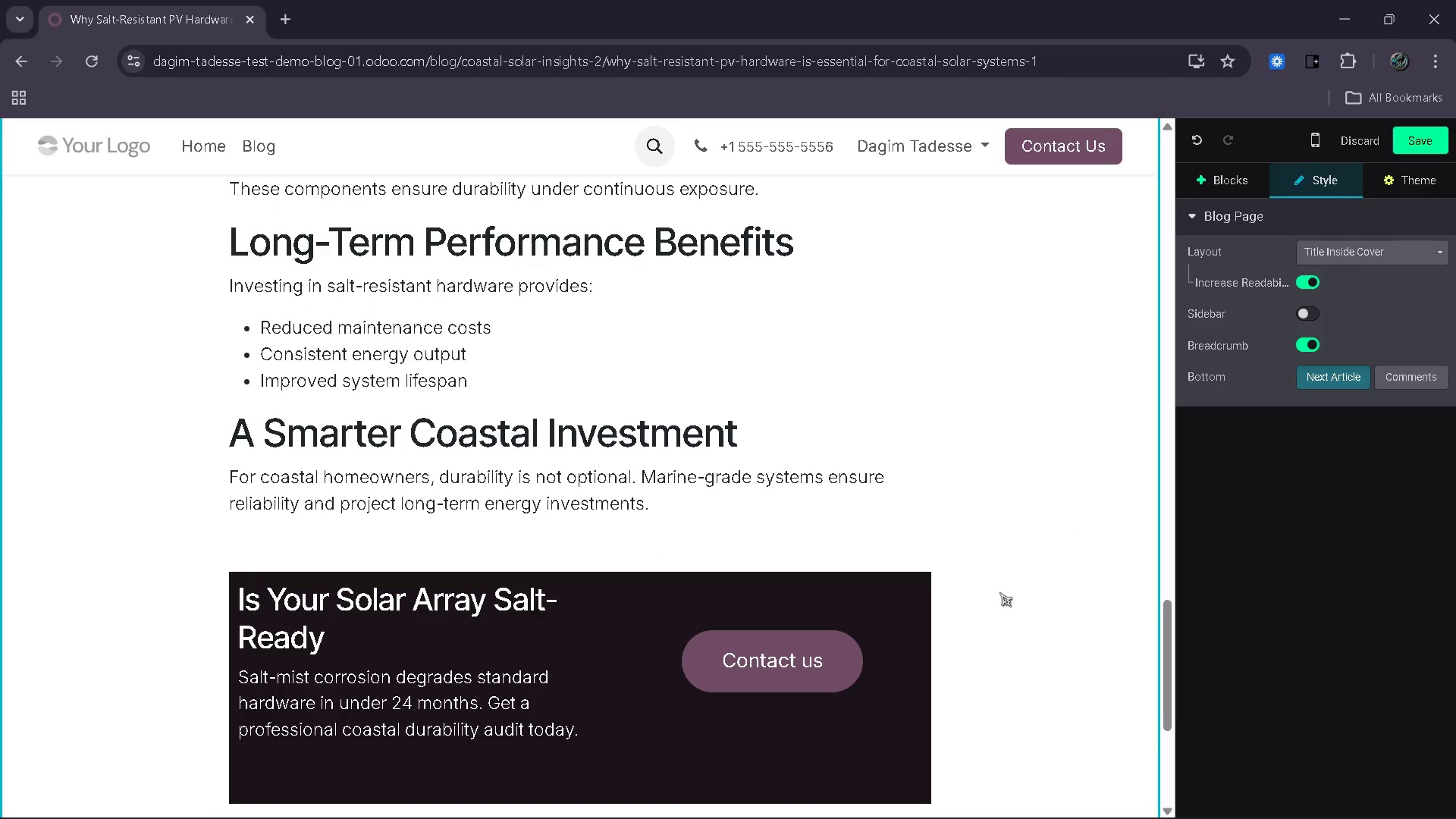 
wait(14.48)
 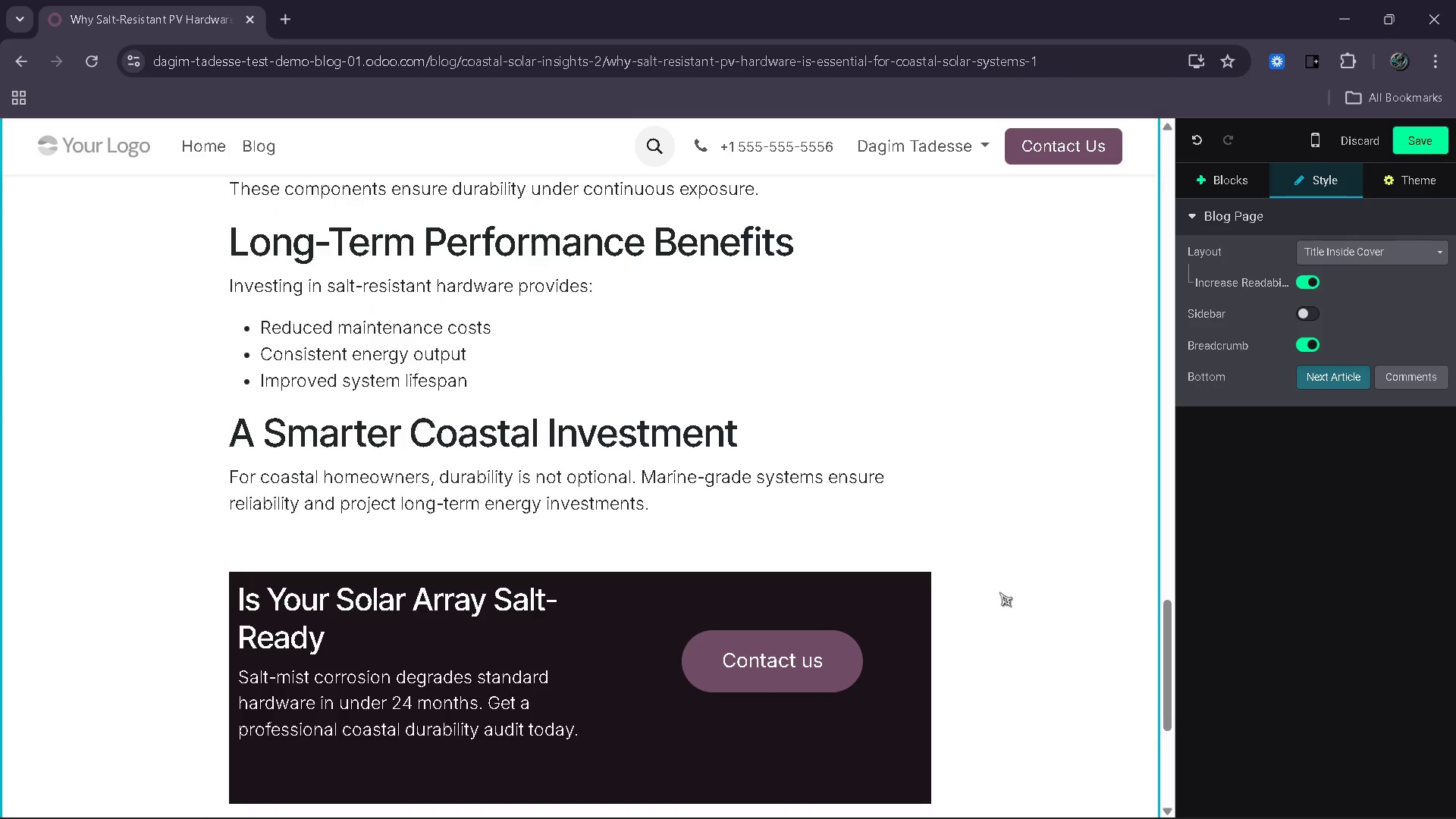 
mouse_move([965, 564])
 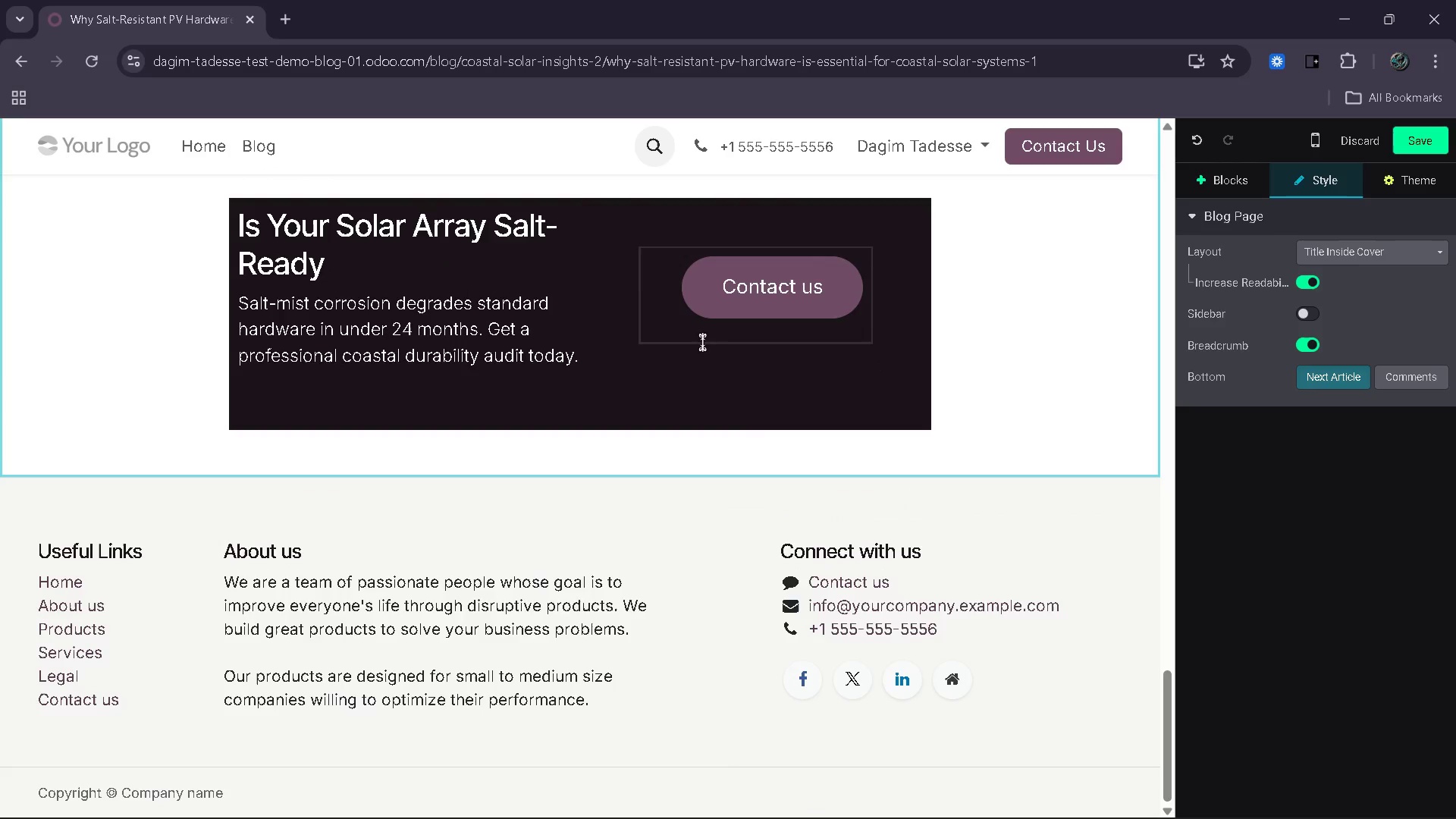 
left_click([702, 342])
 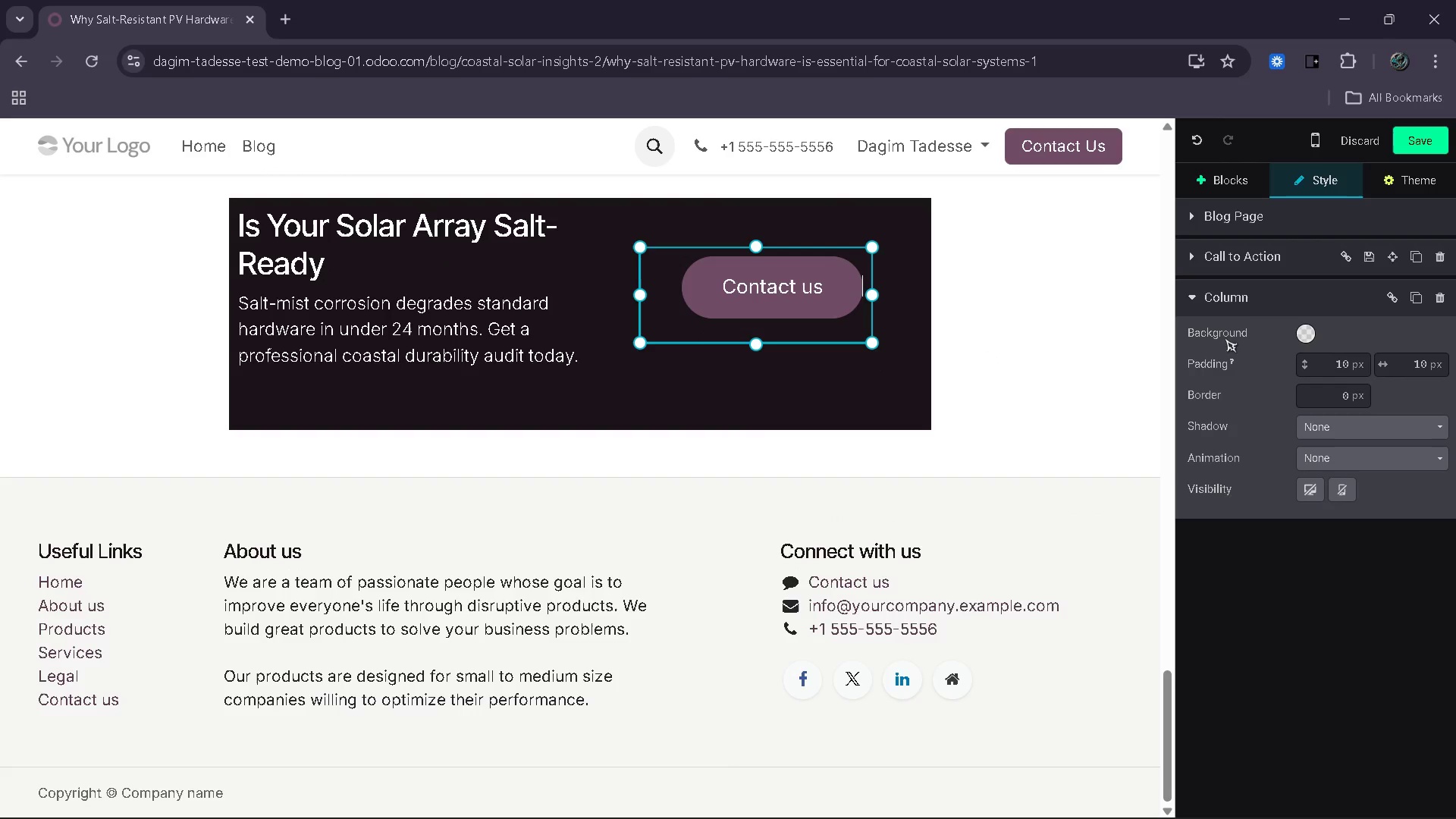 
left_click([1309, 330])
 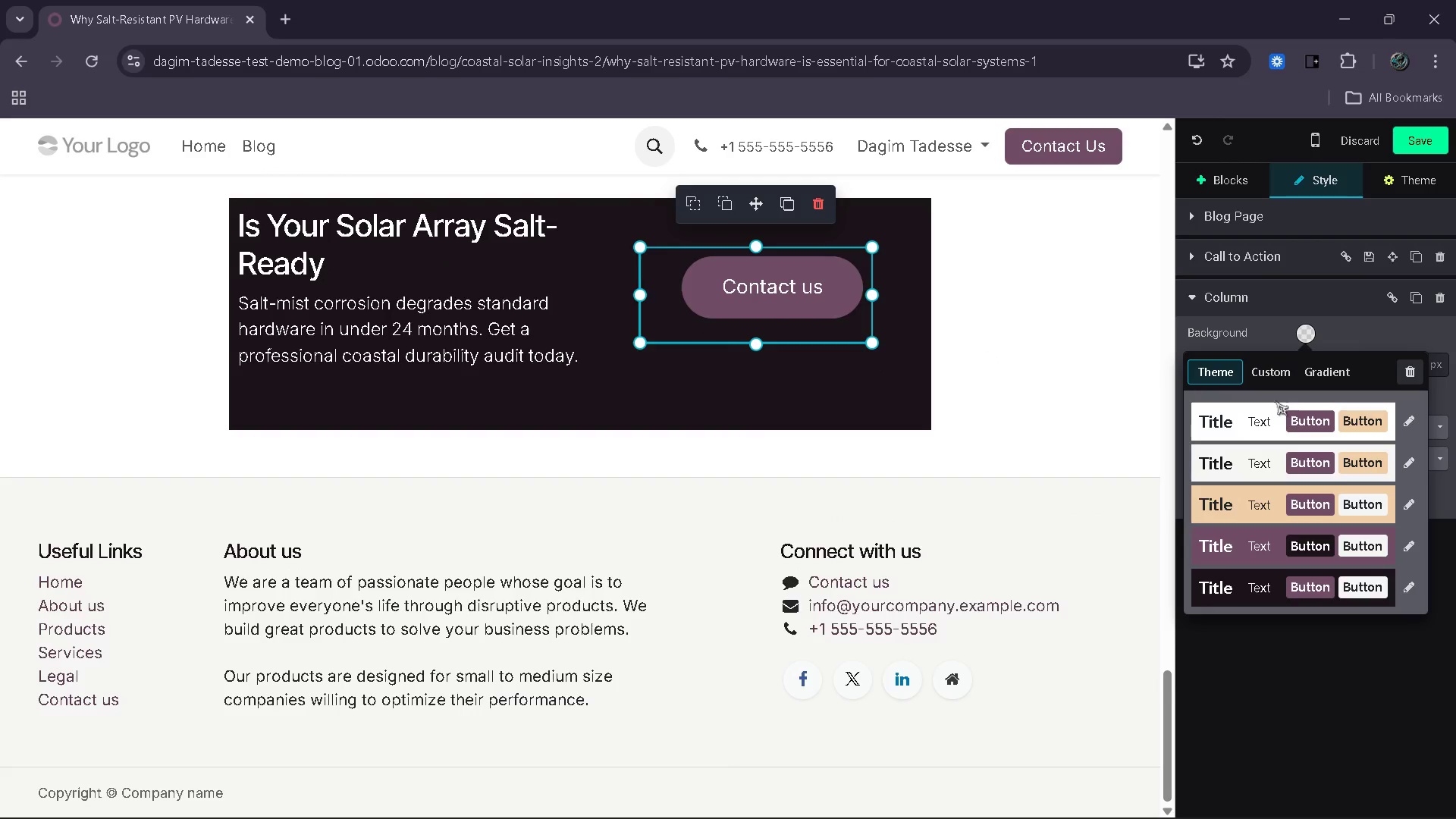 
left_click_drag(start_coordinate=[1268, 416], to_coordinate=[1263, 428])
 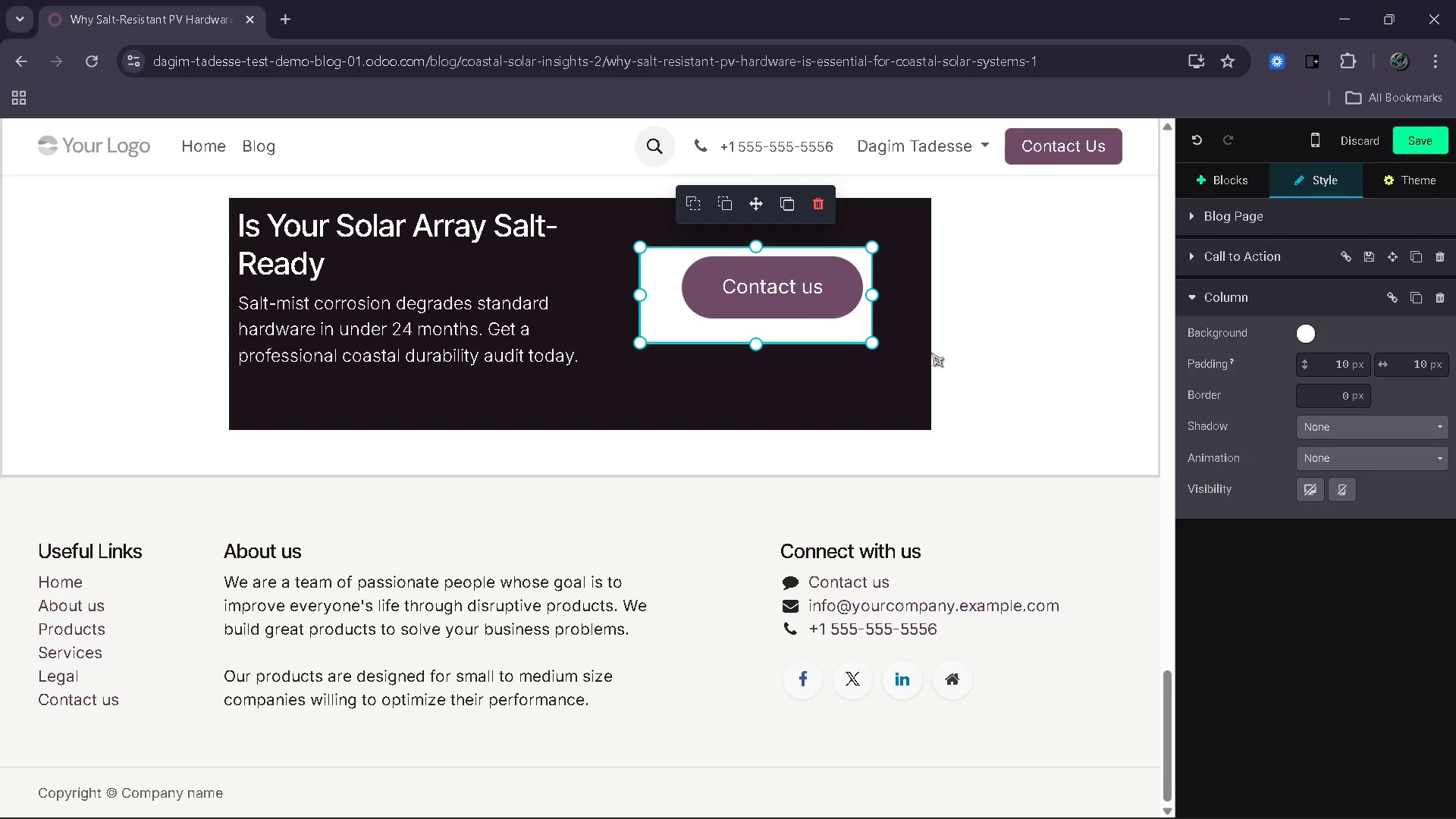 
left_click([904, 366])
 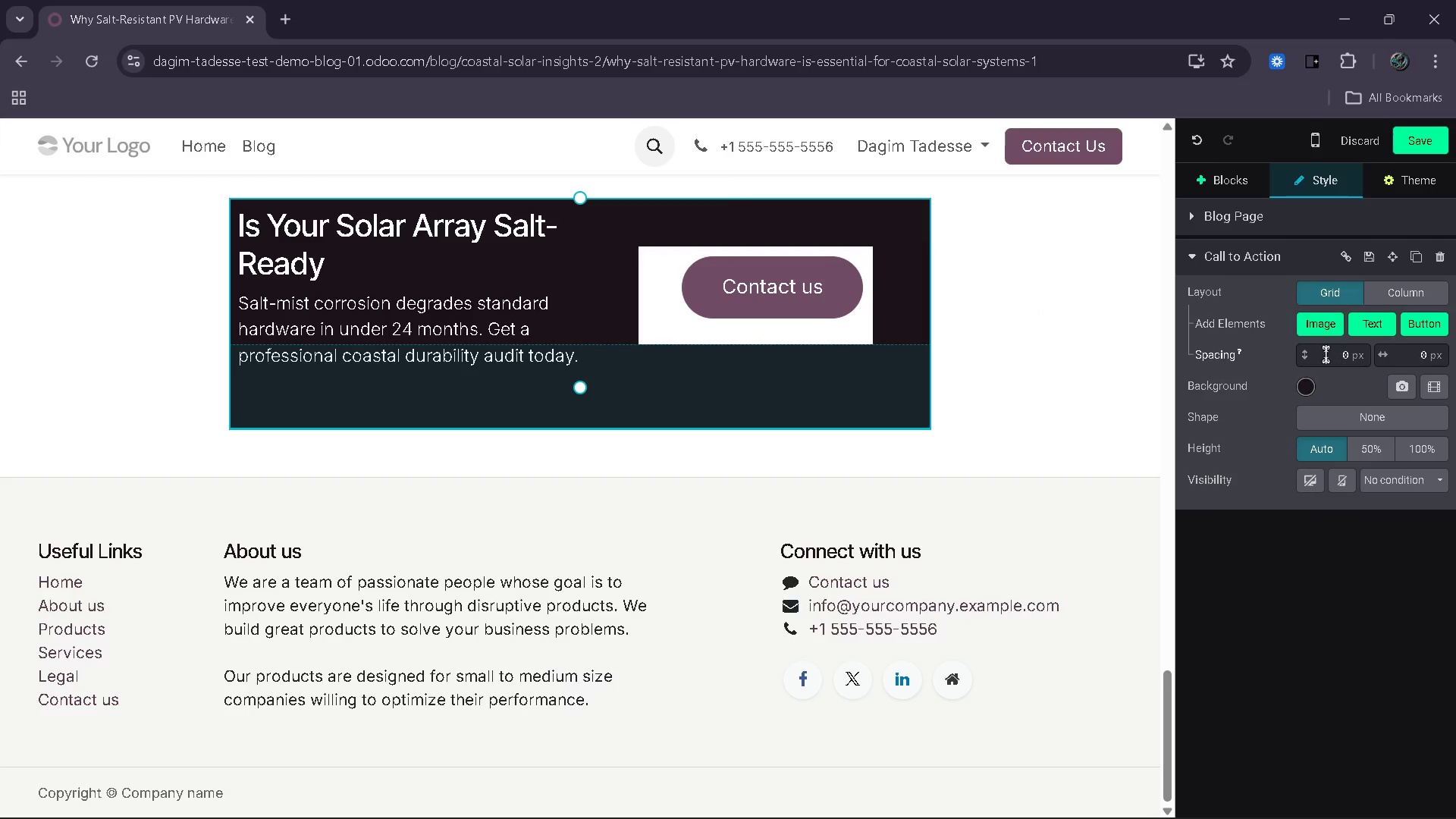 
left_click([1308, 398])
 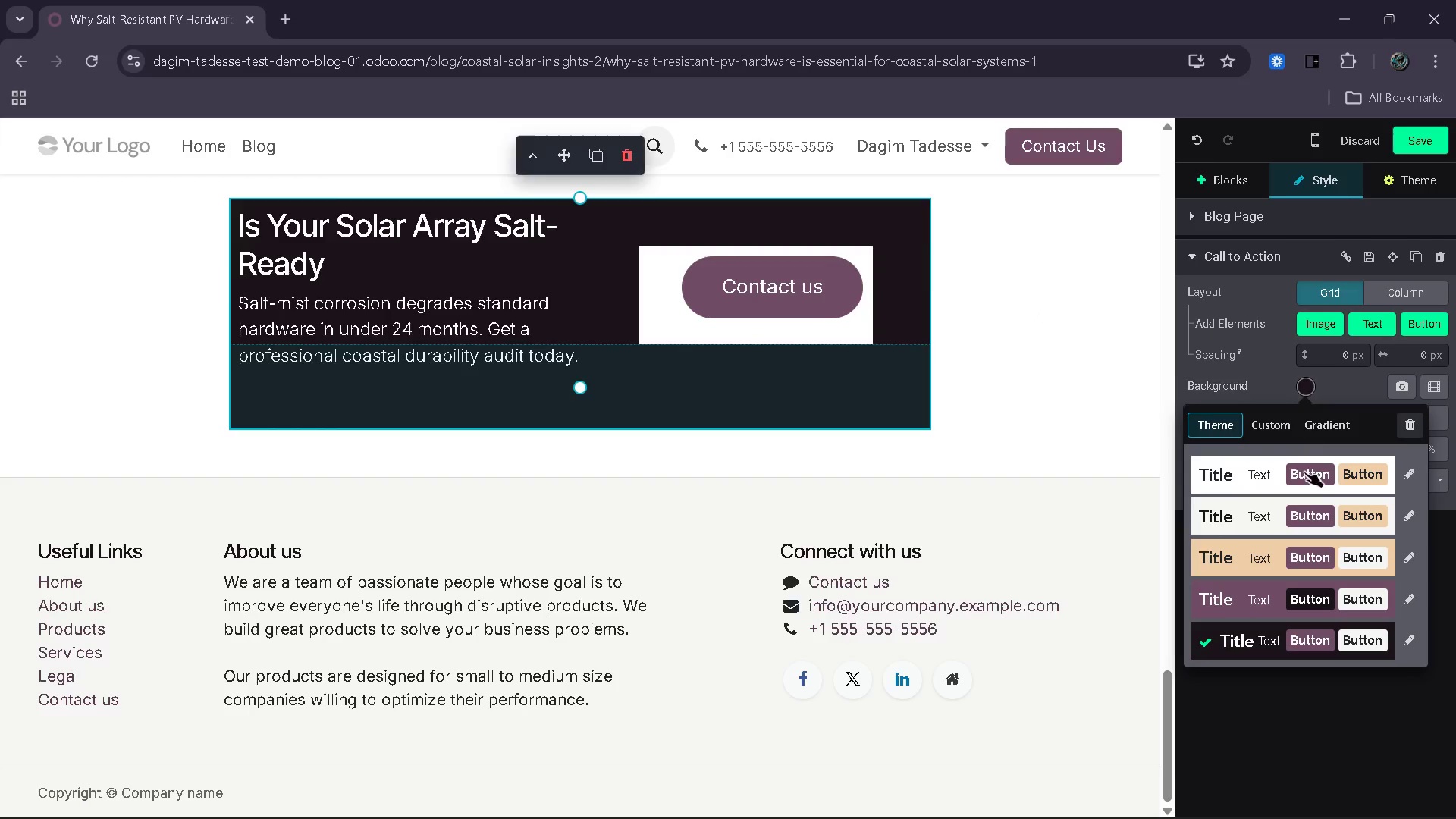 
left_click([1263, 510])
 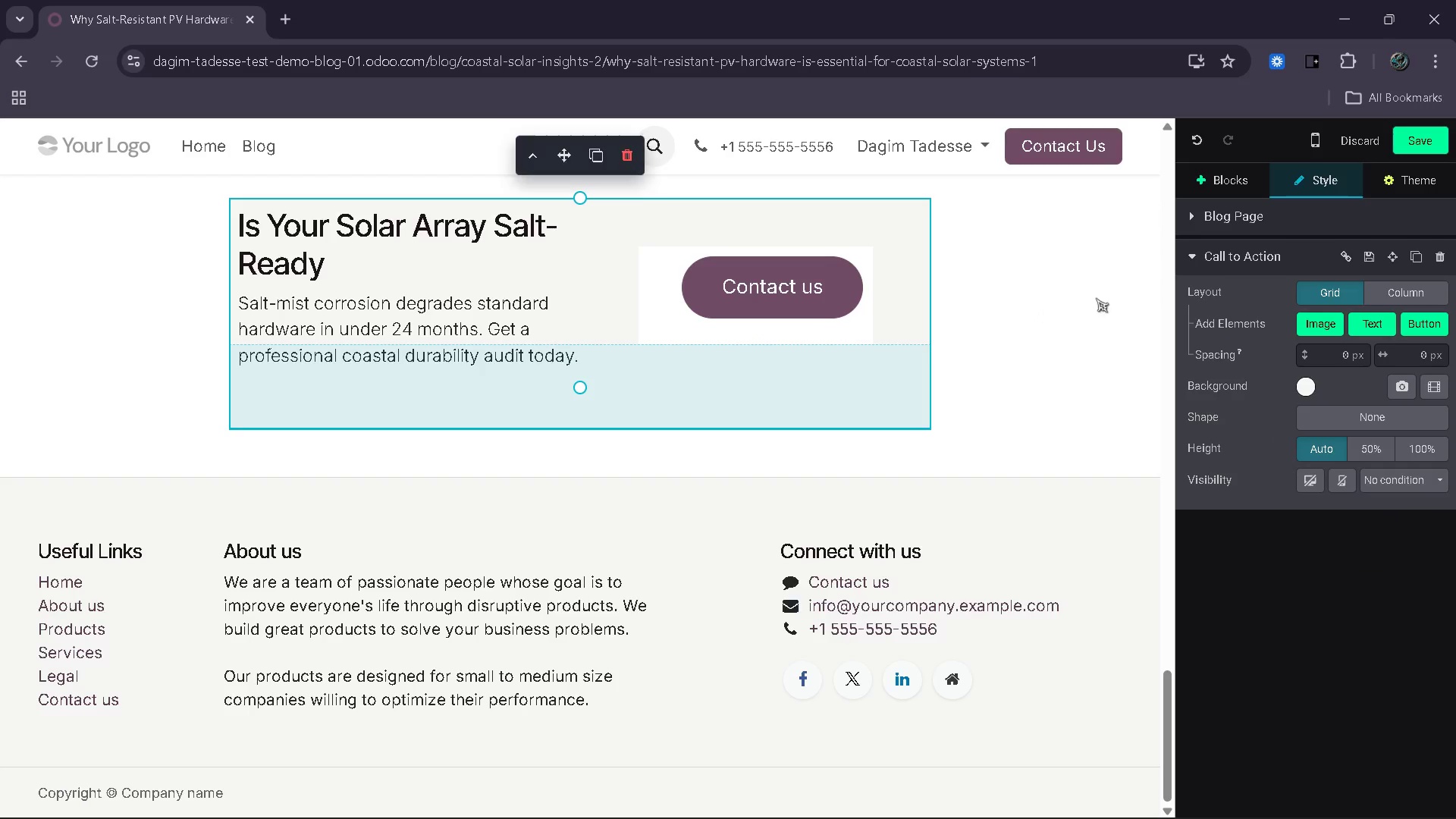 
left_click([1097, 293])
 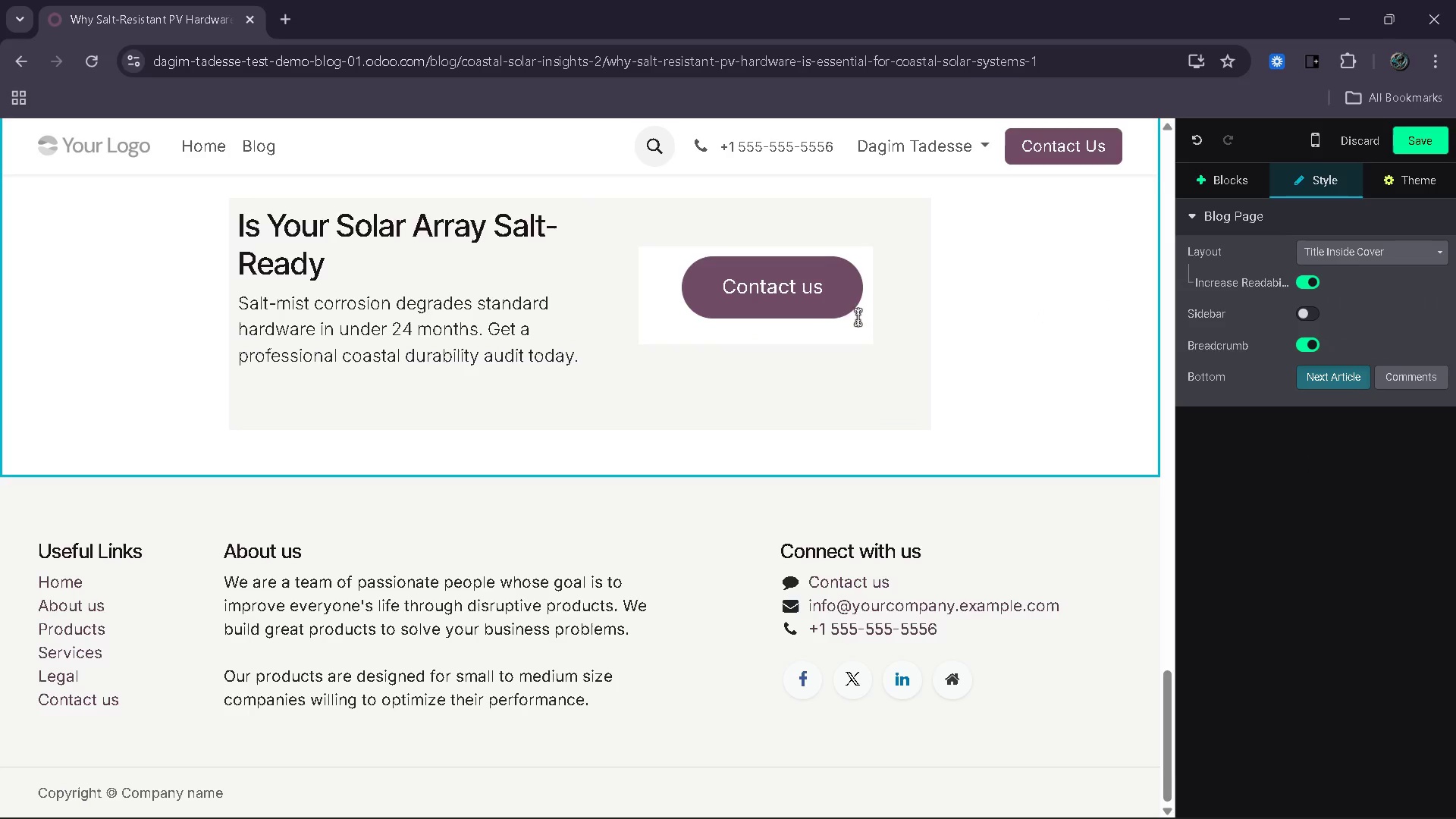 
mouse_move([858, 338])
 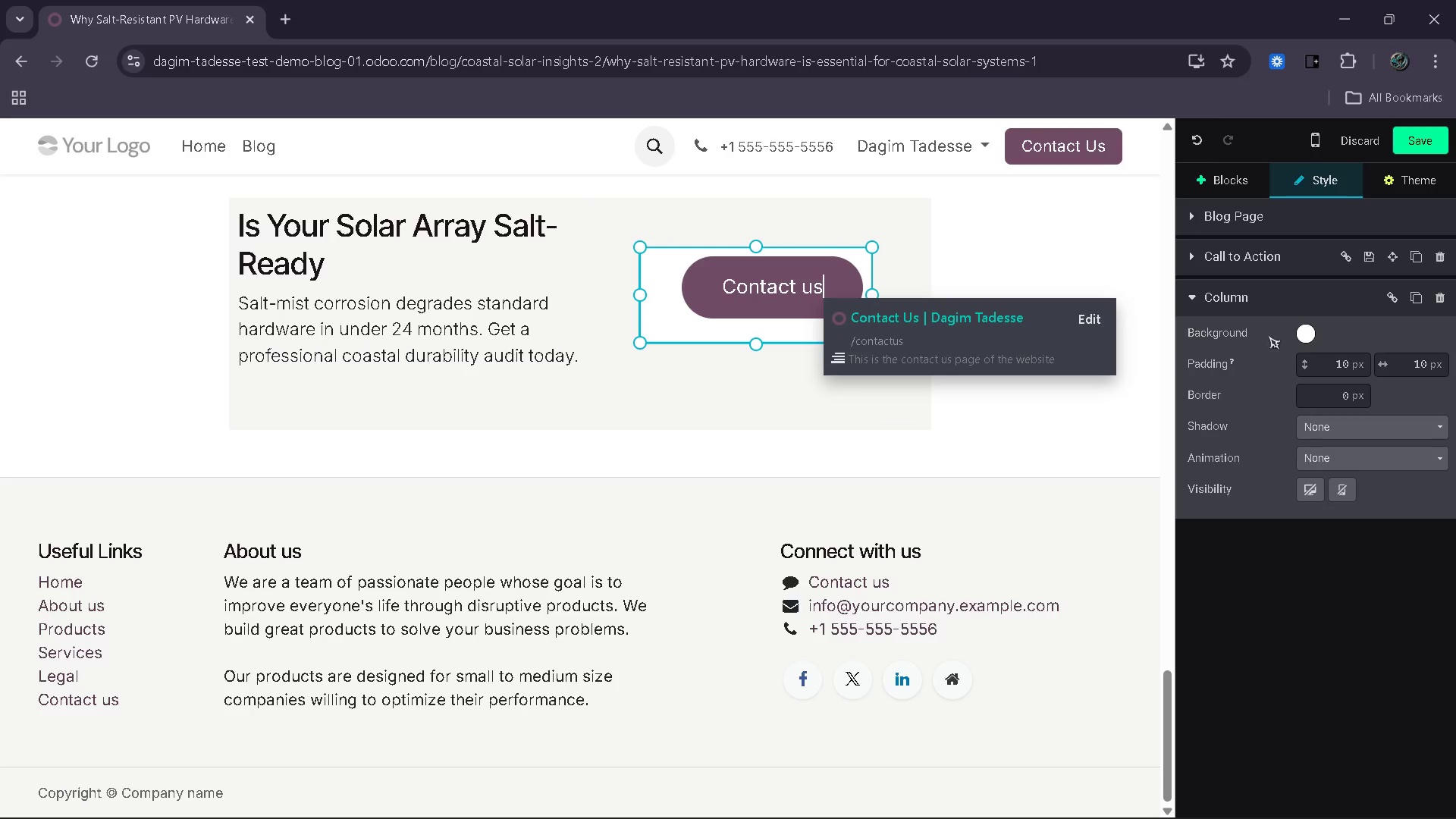 
left_click([1298, 331])
 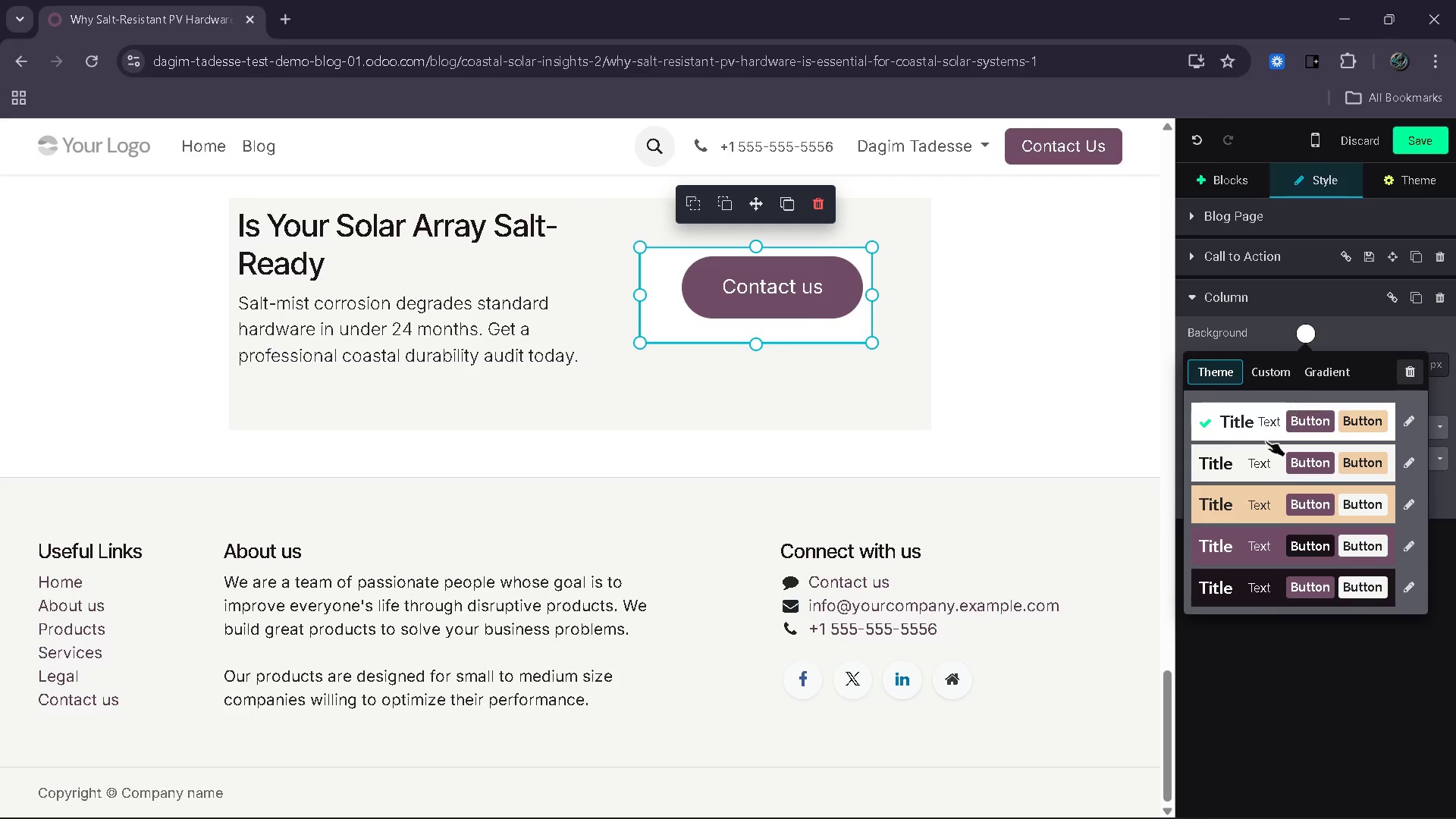 
left_click([1242, 464])
 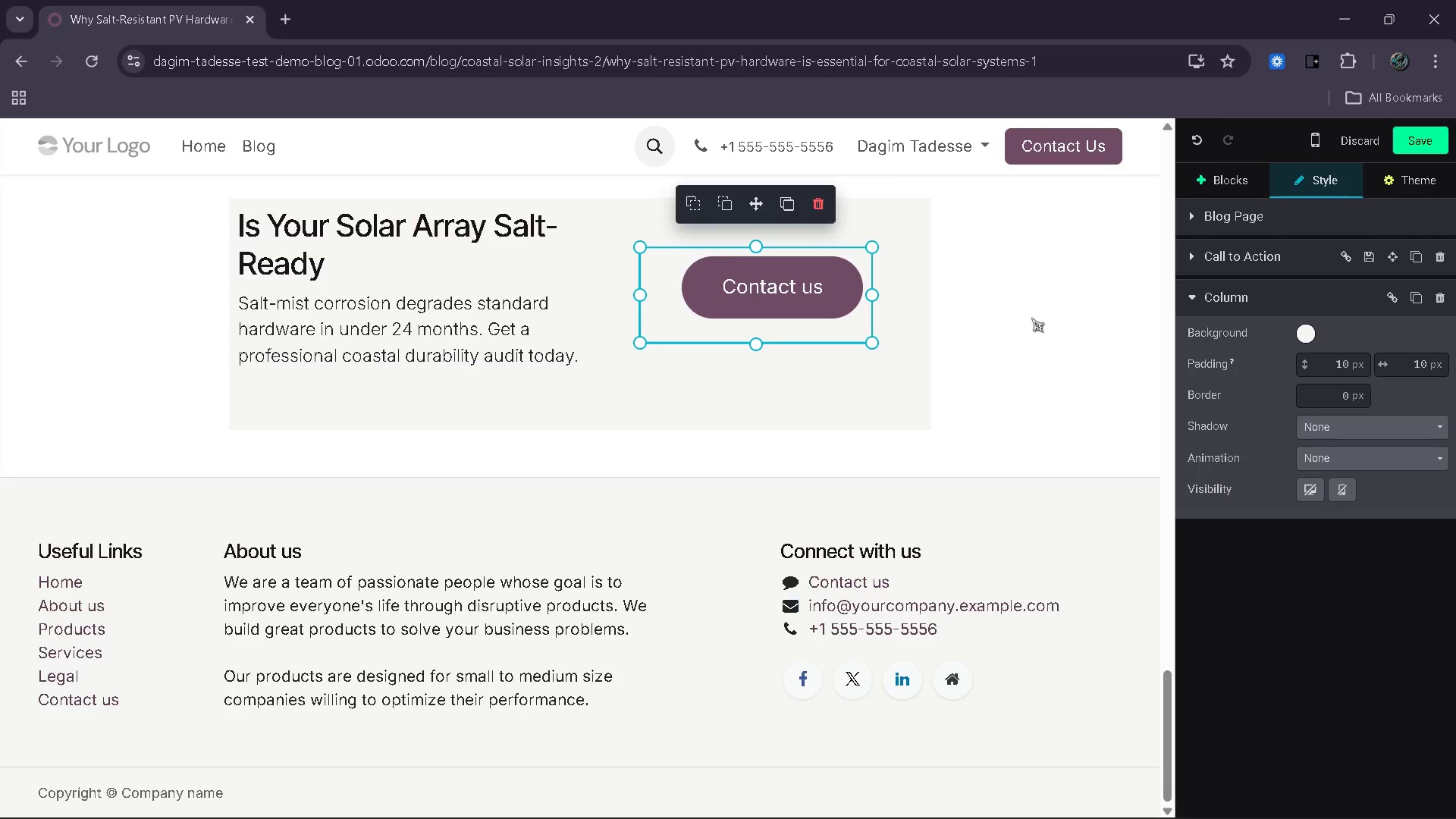 
left_click([1031, 318])
 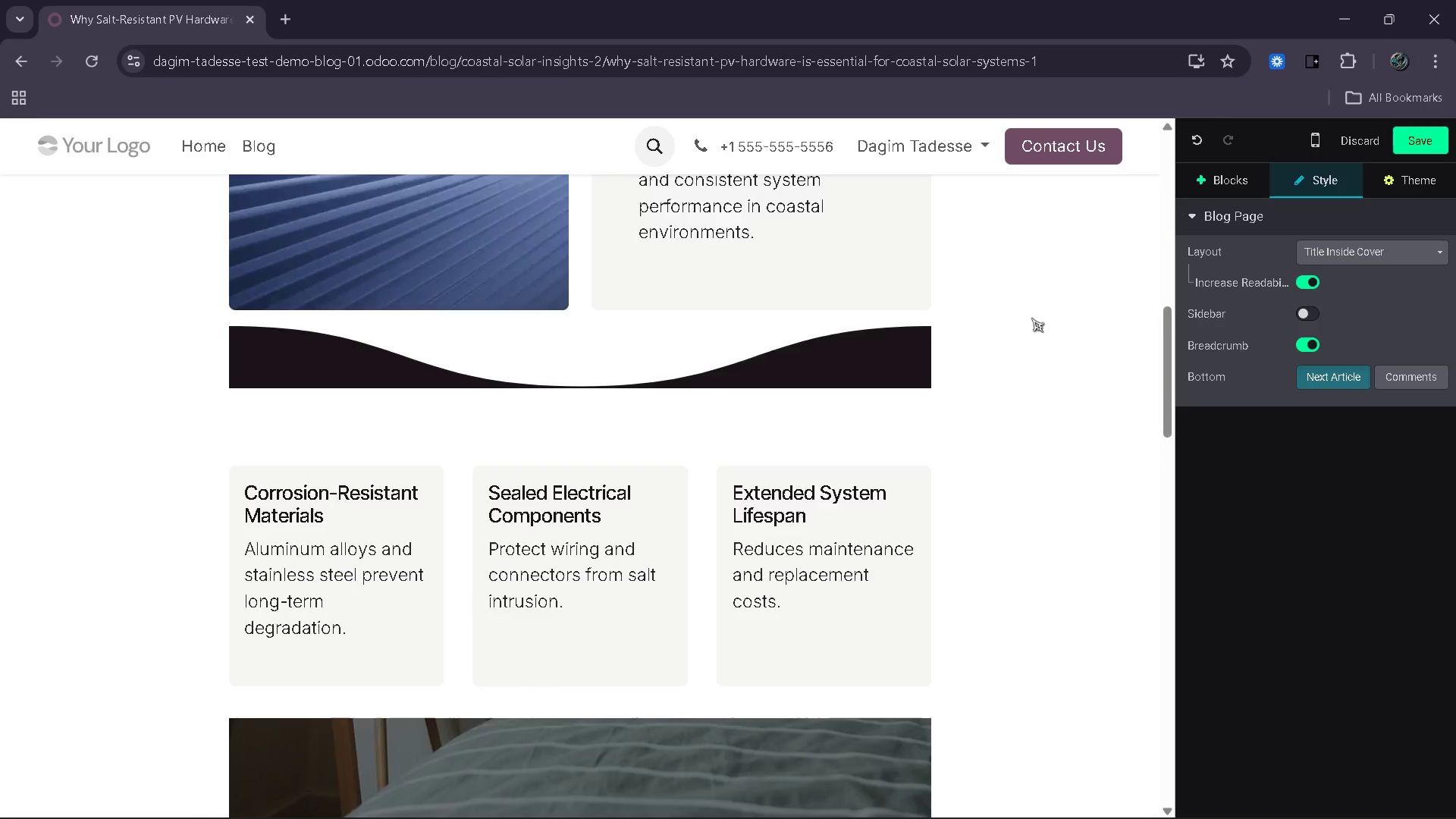 
wait(6.78)
 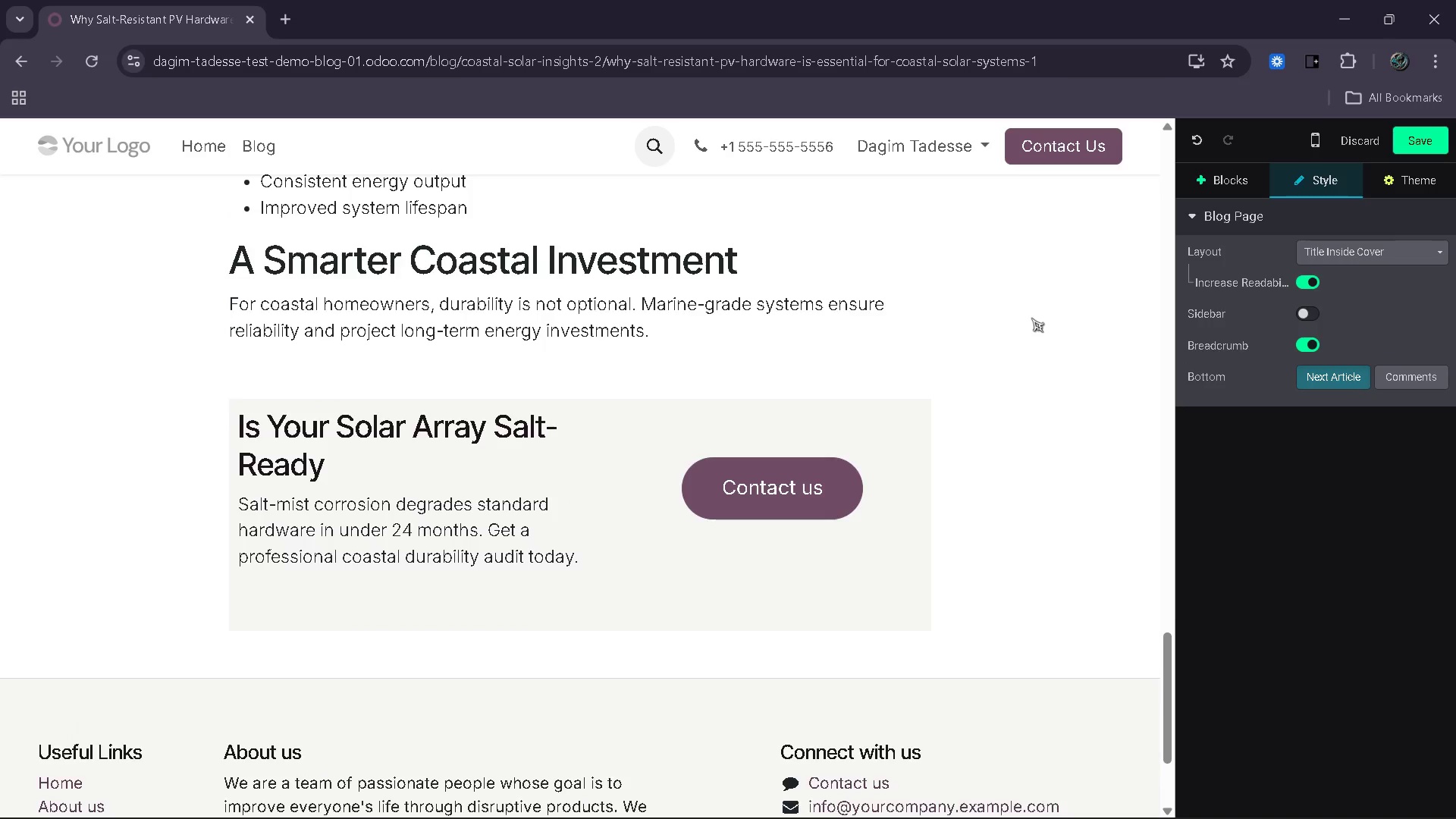 
left_click([1423, 134])